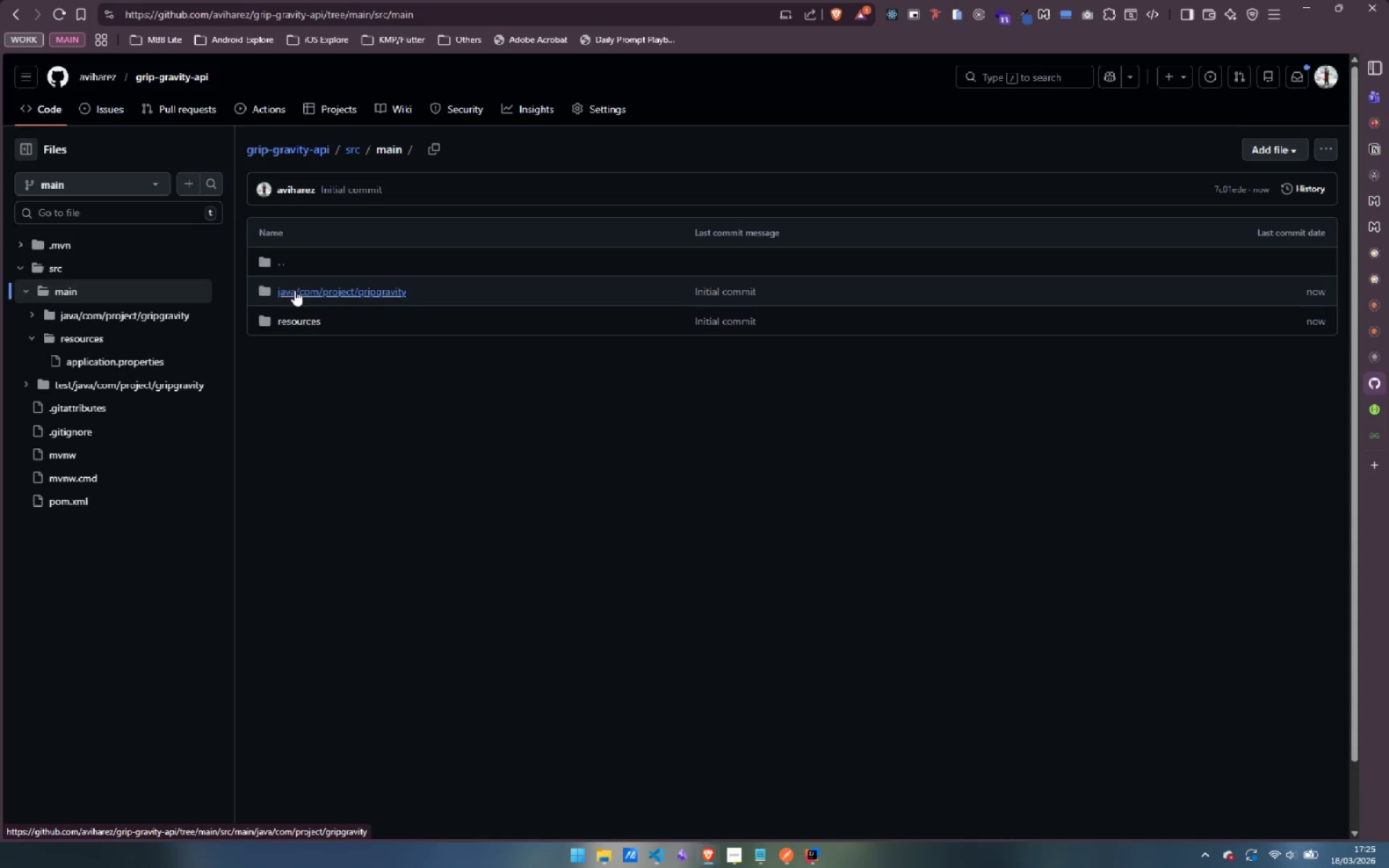 
left_click([297, 288])
 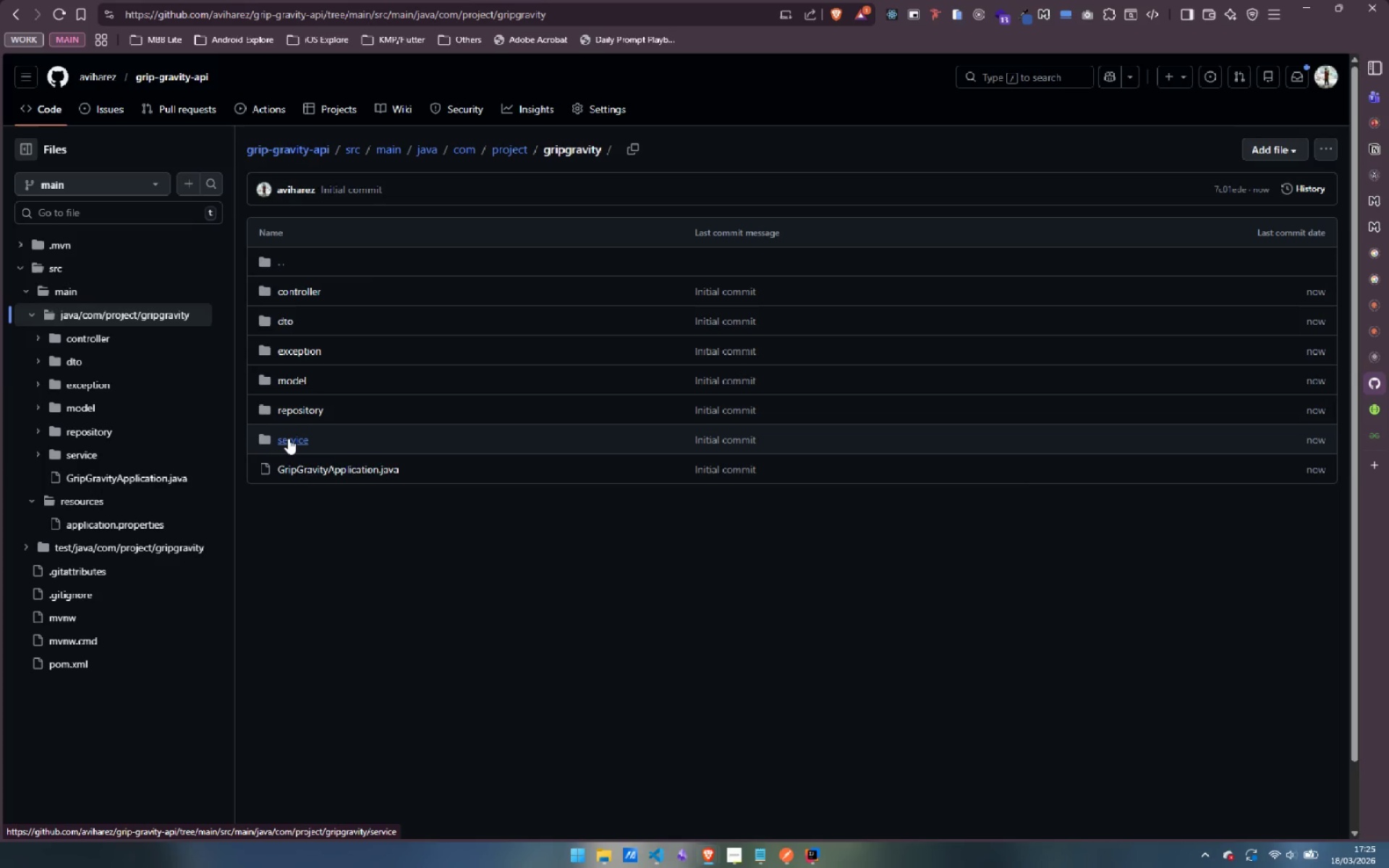 
left_click([308, 288])
 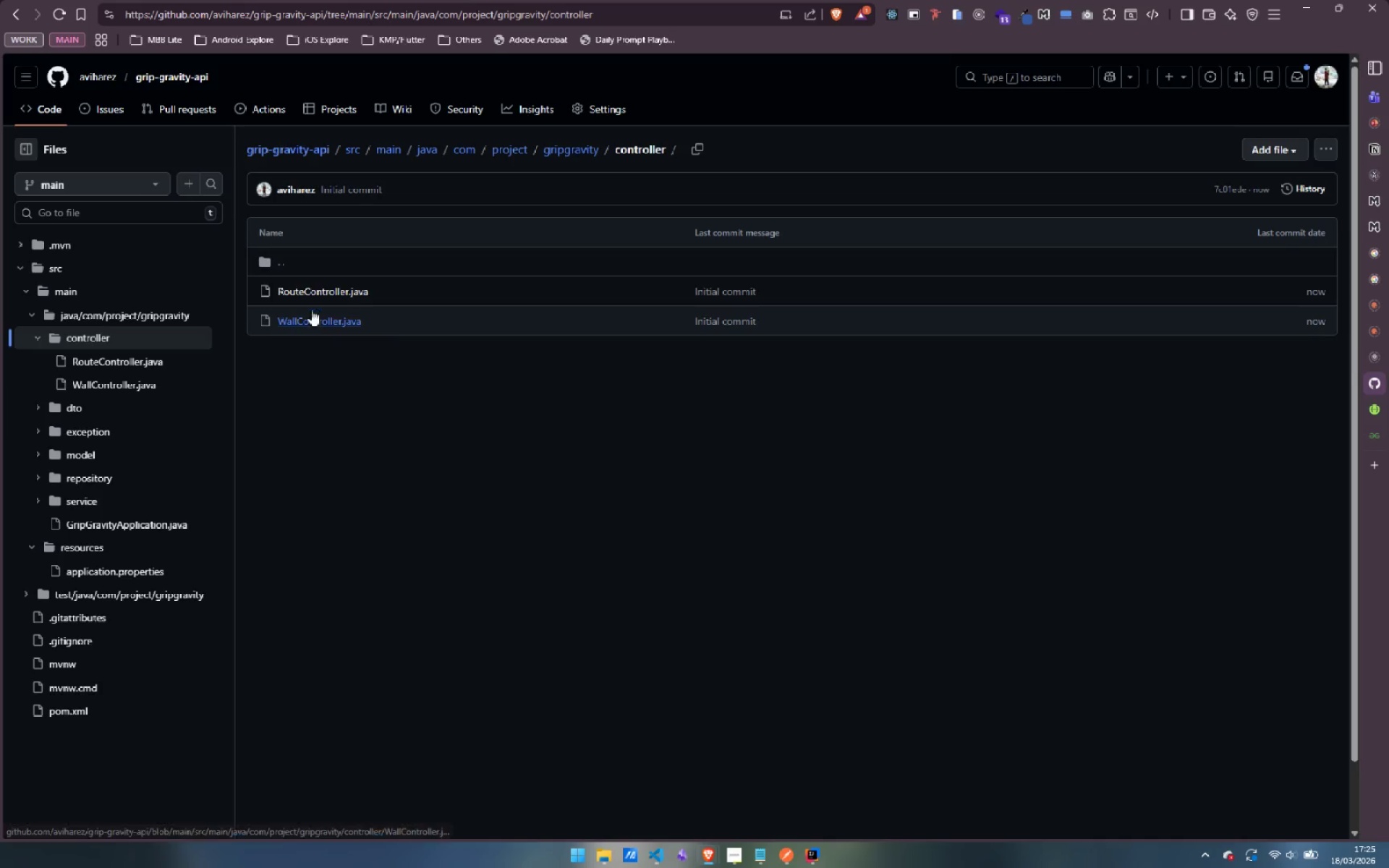 
left_click([311, 322])
 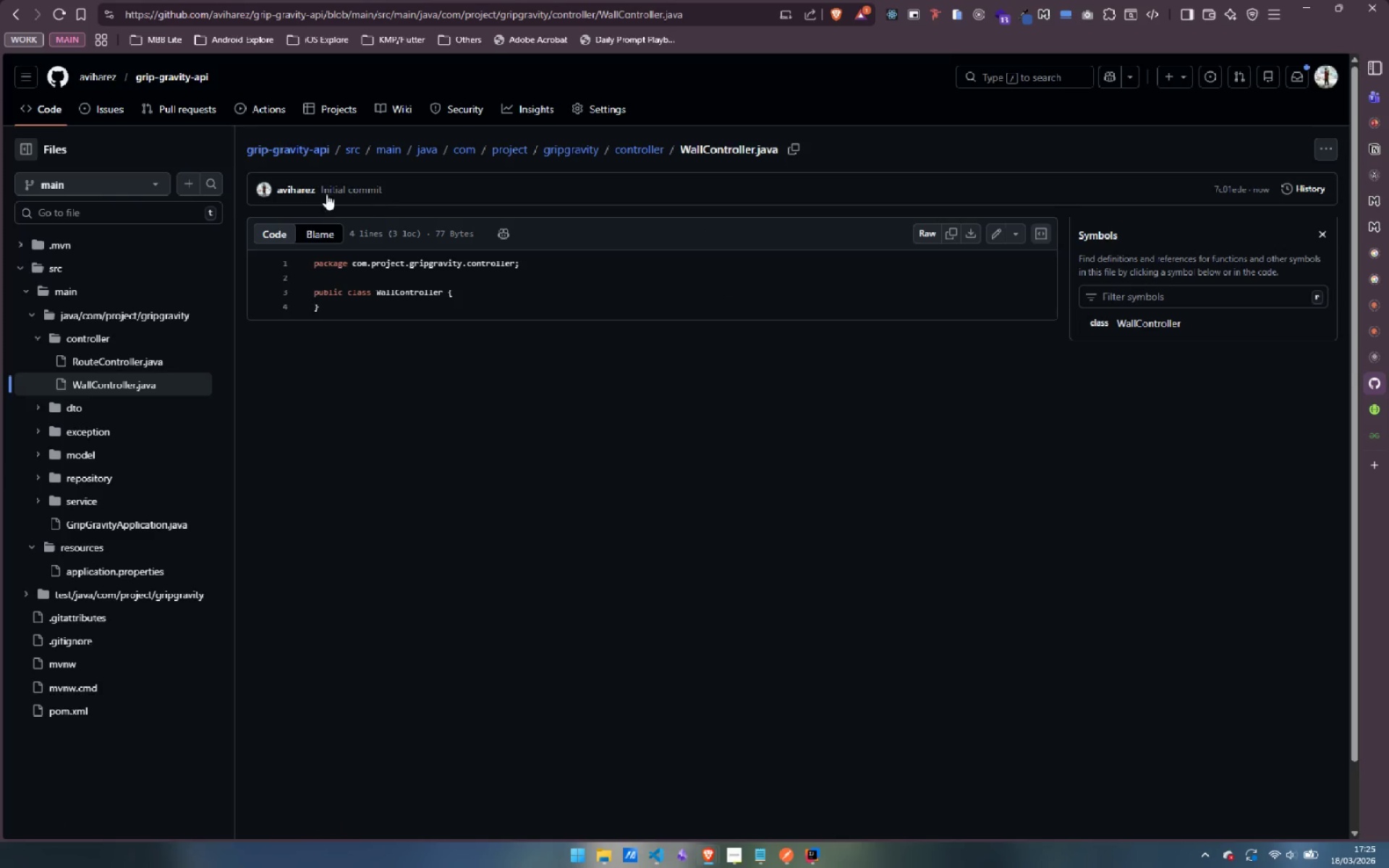 
left_click([632, 153])
 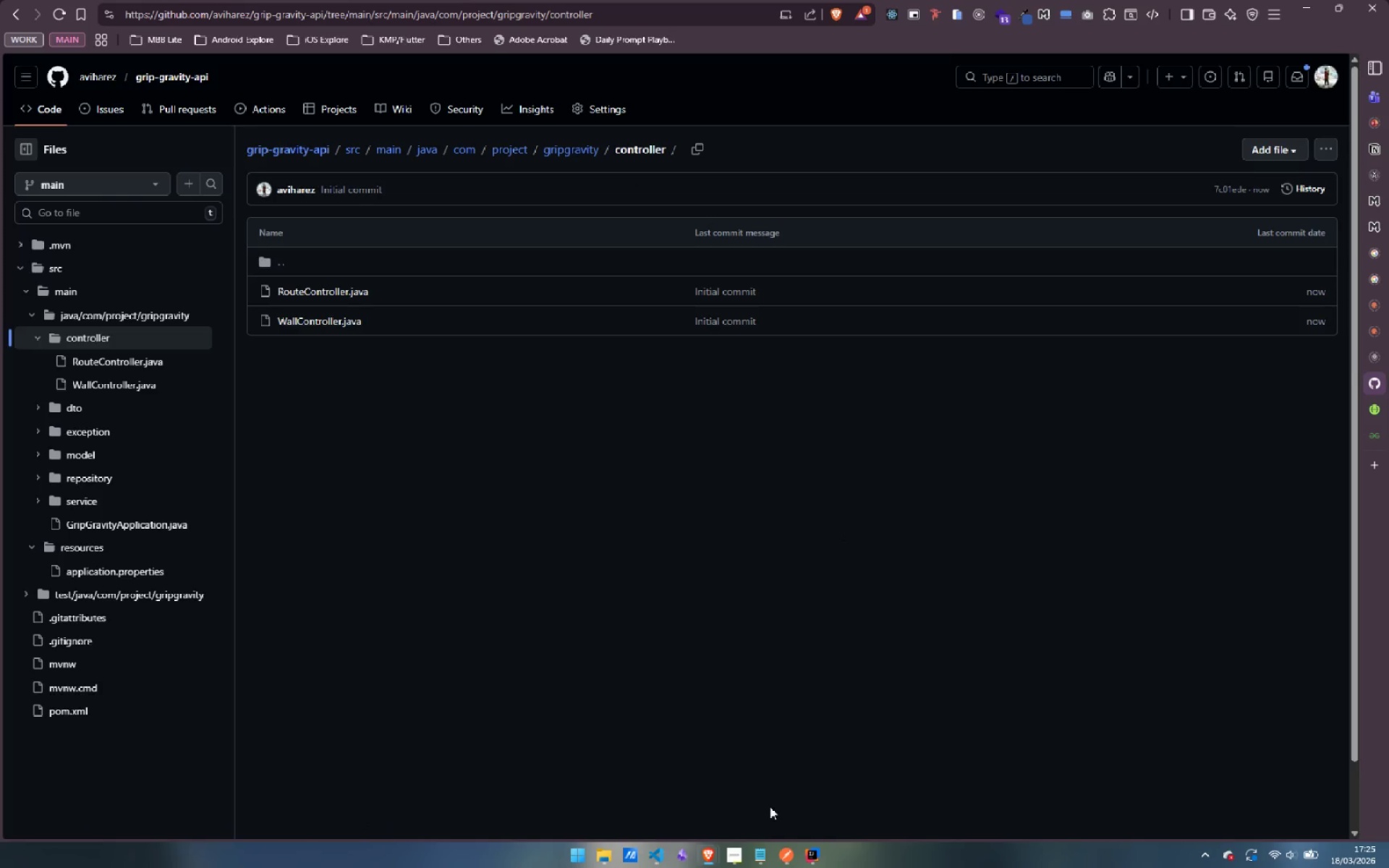 
wait(8.61)
 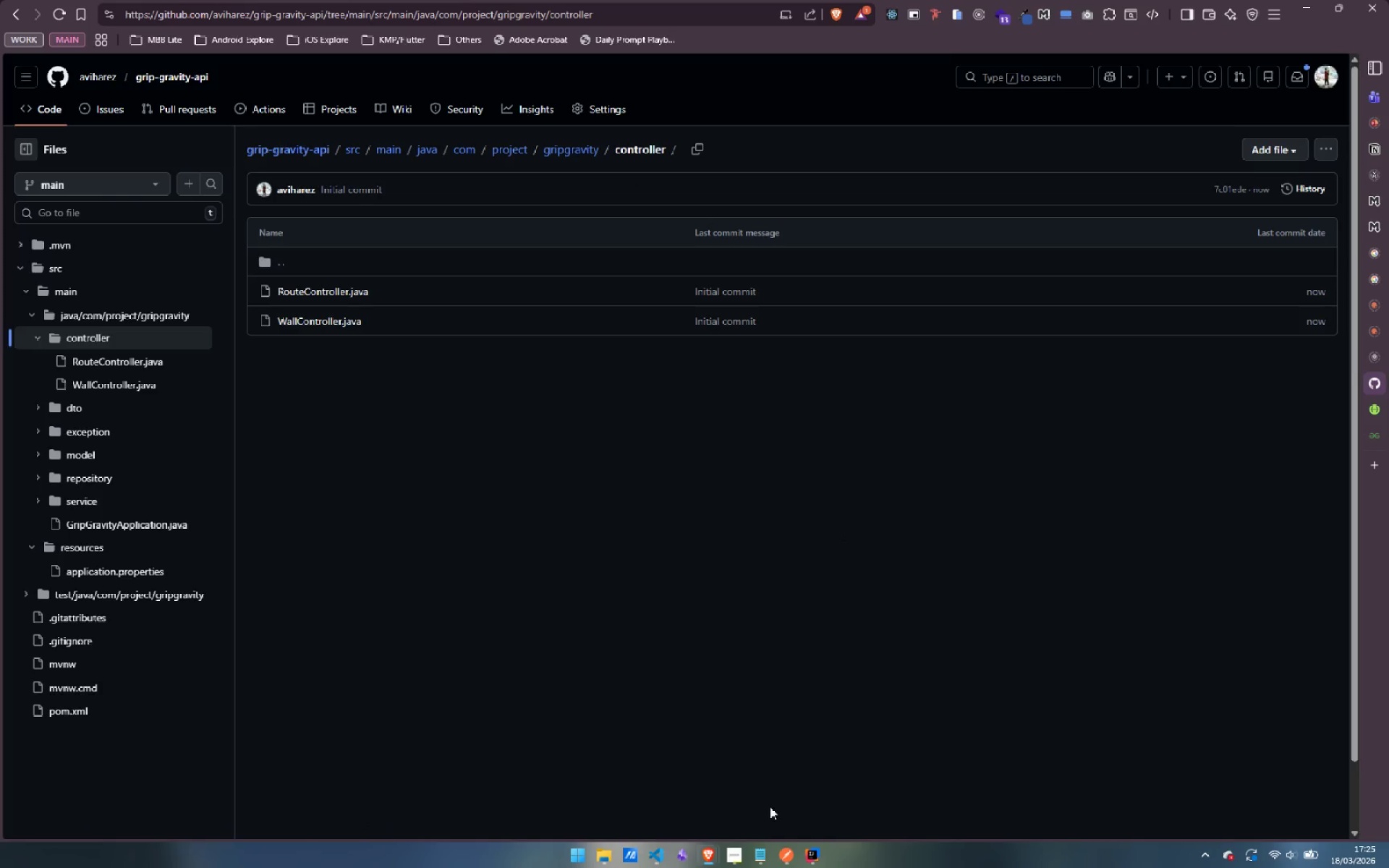 
left_click([694, 769])
 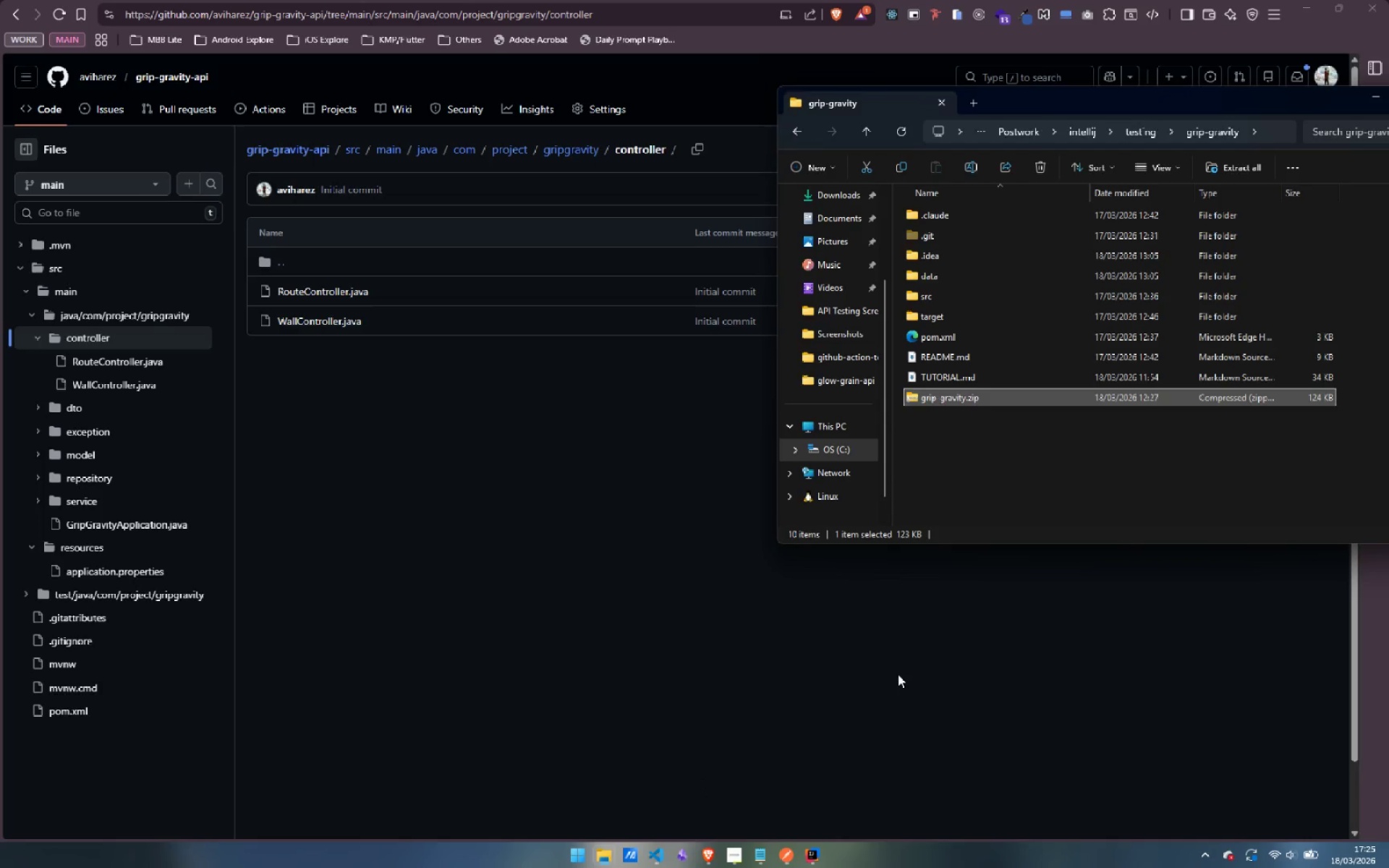 
left_click([904, 675])
 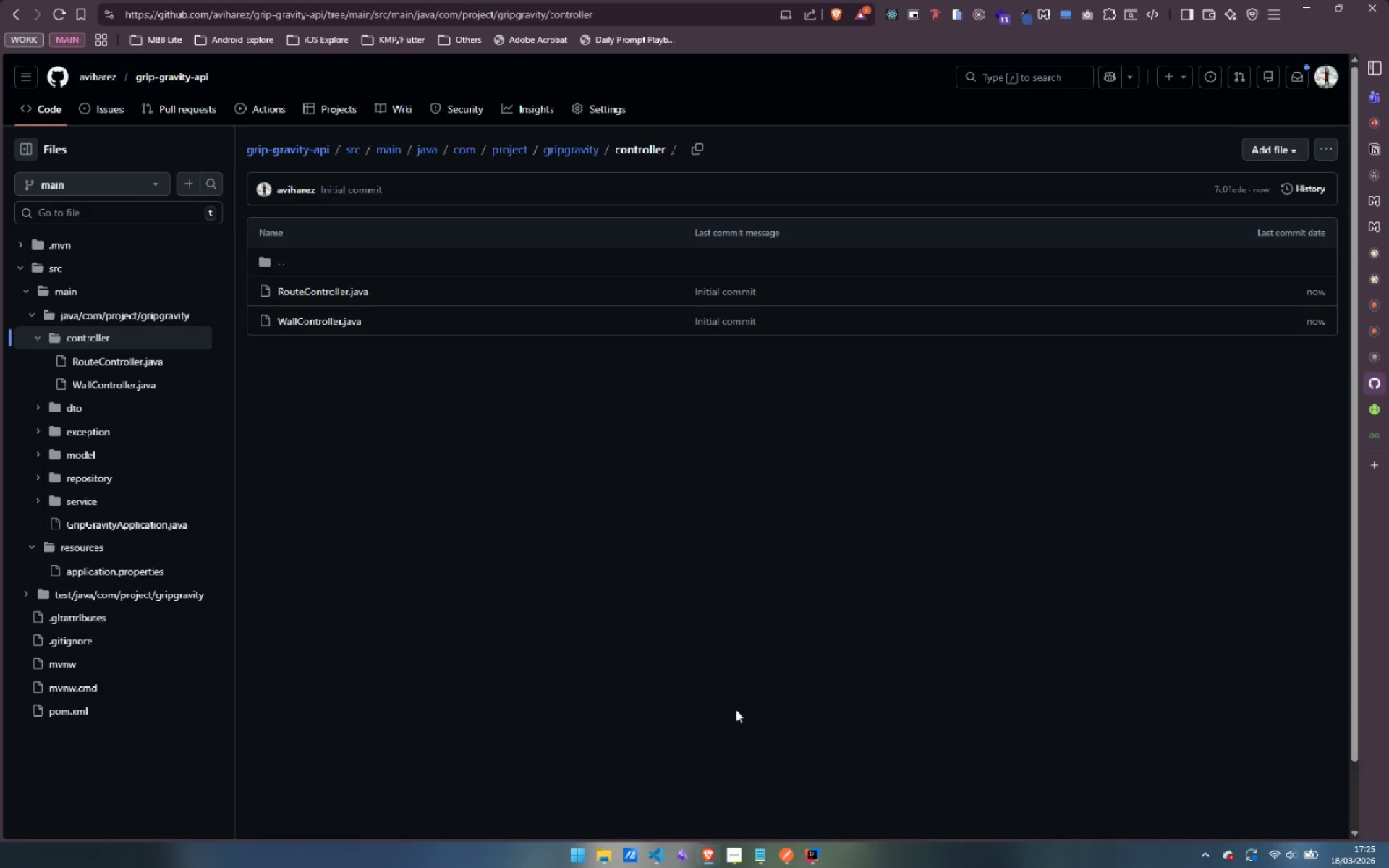 
mouse_move([810, 842])
 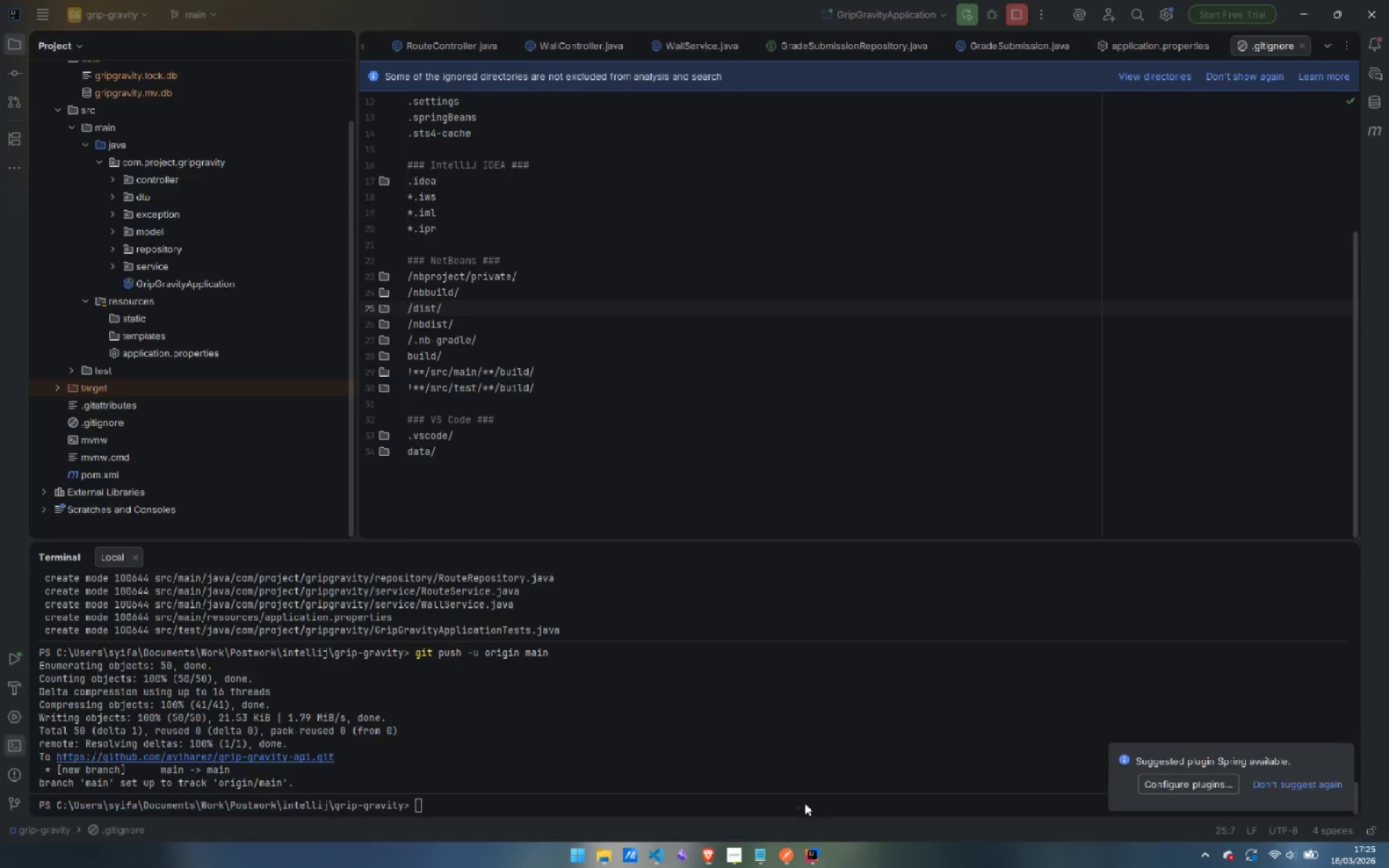 
left_click([804, 803])
 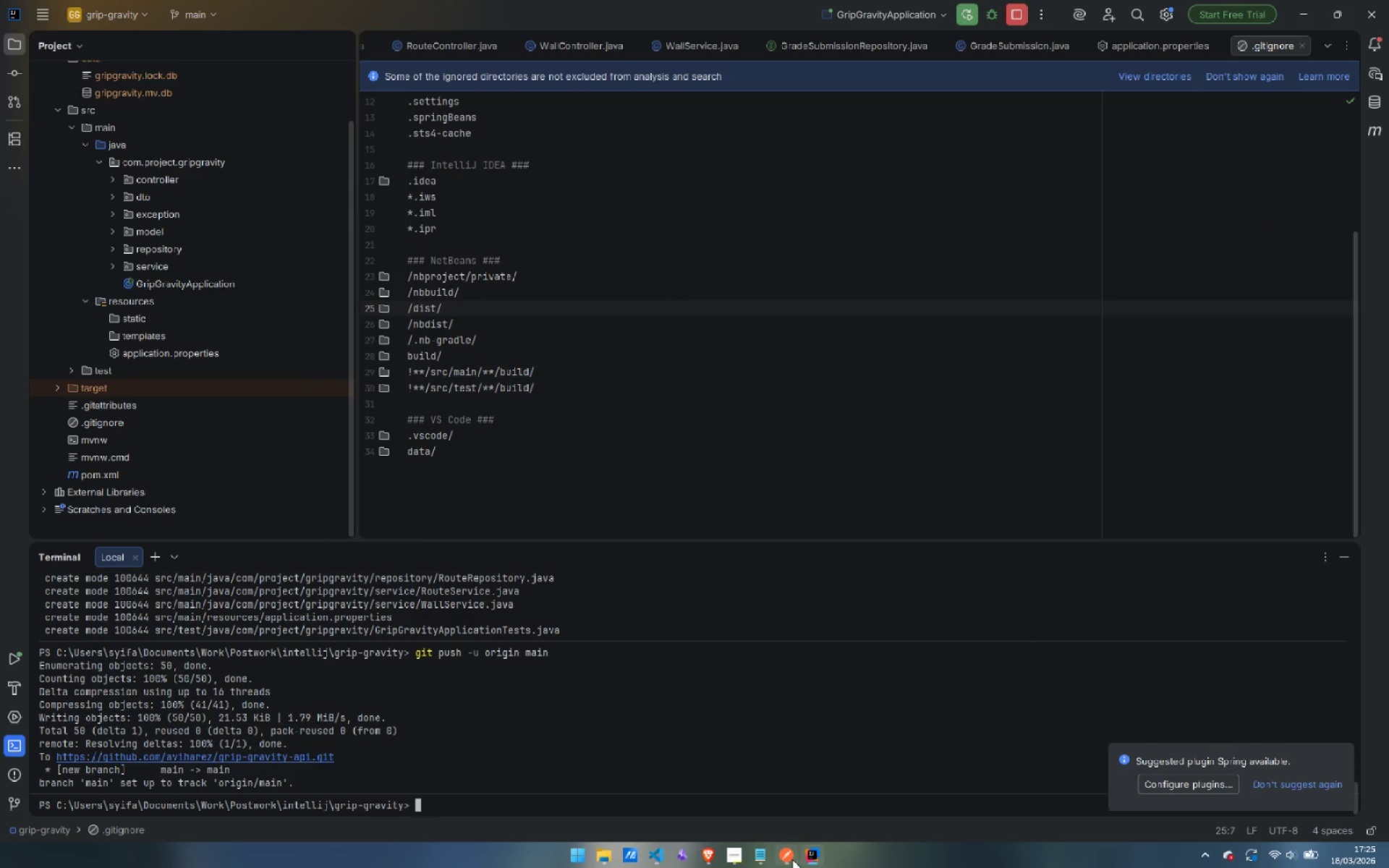 
left_click([753, 749])
 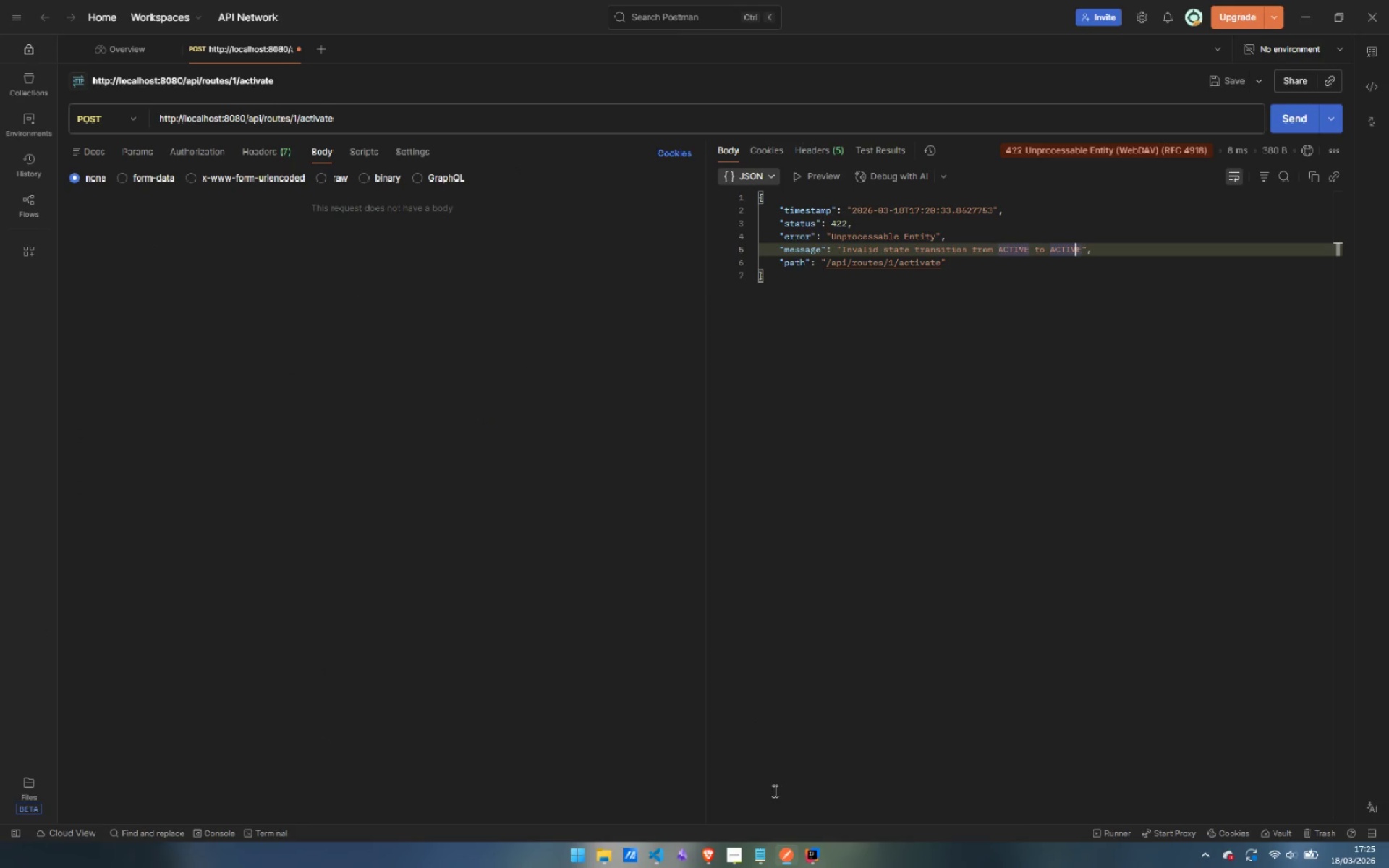 
left_click([741, 856])